 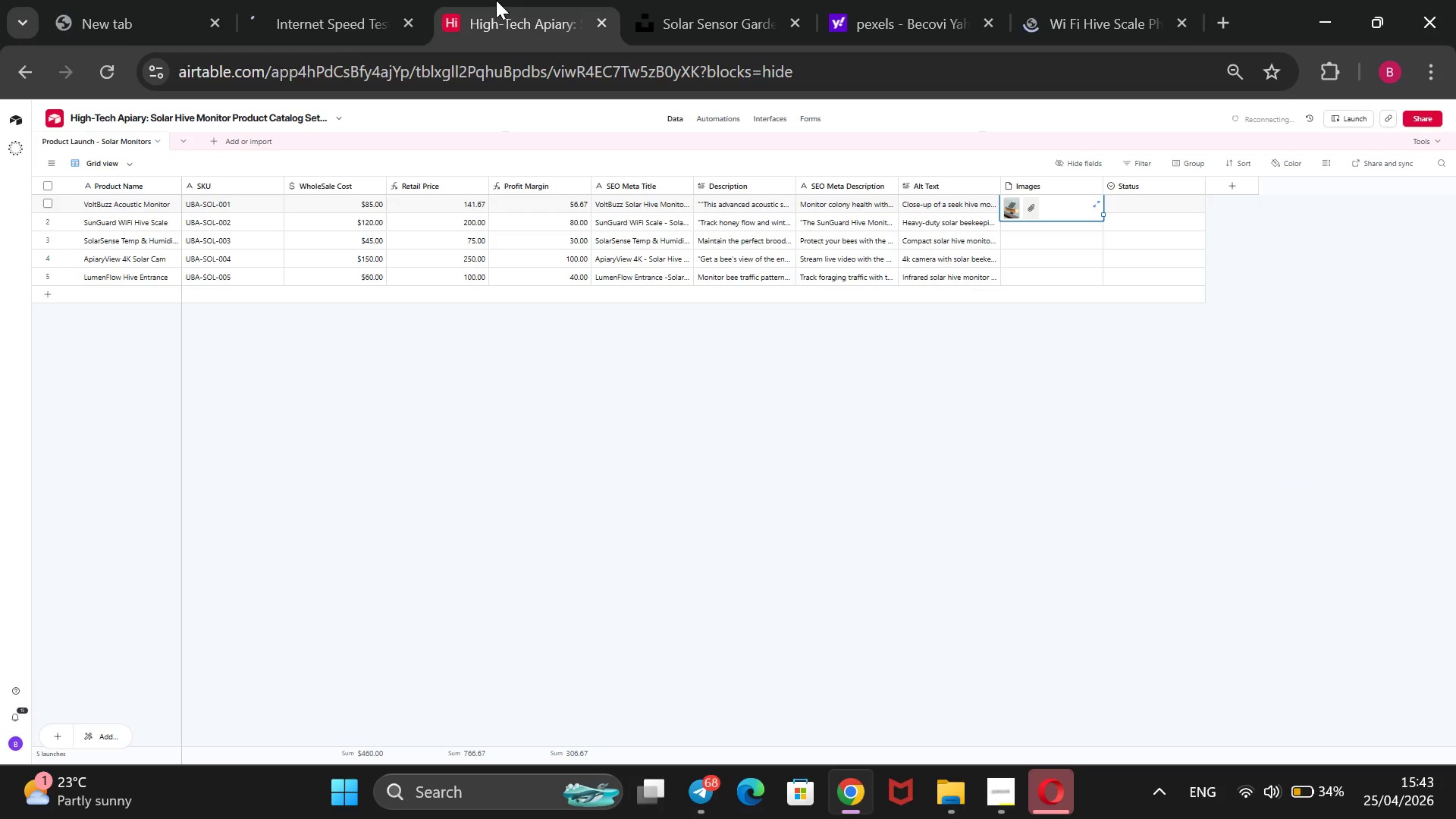 
left_click([293, 5])
 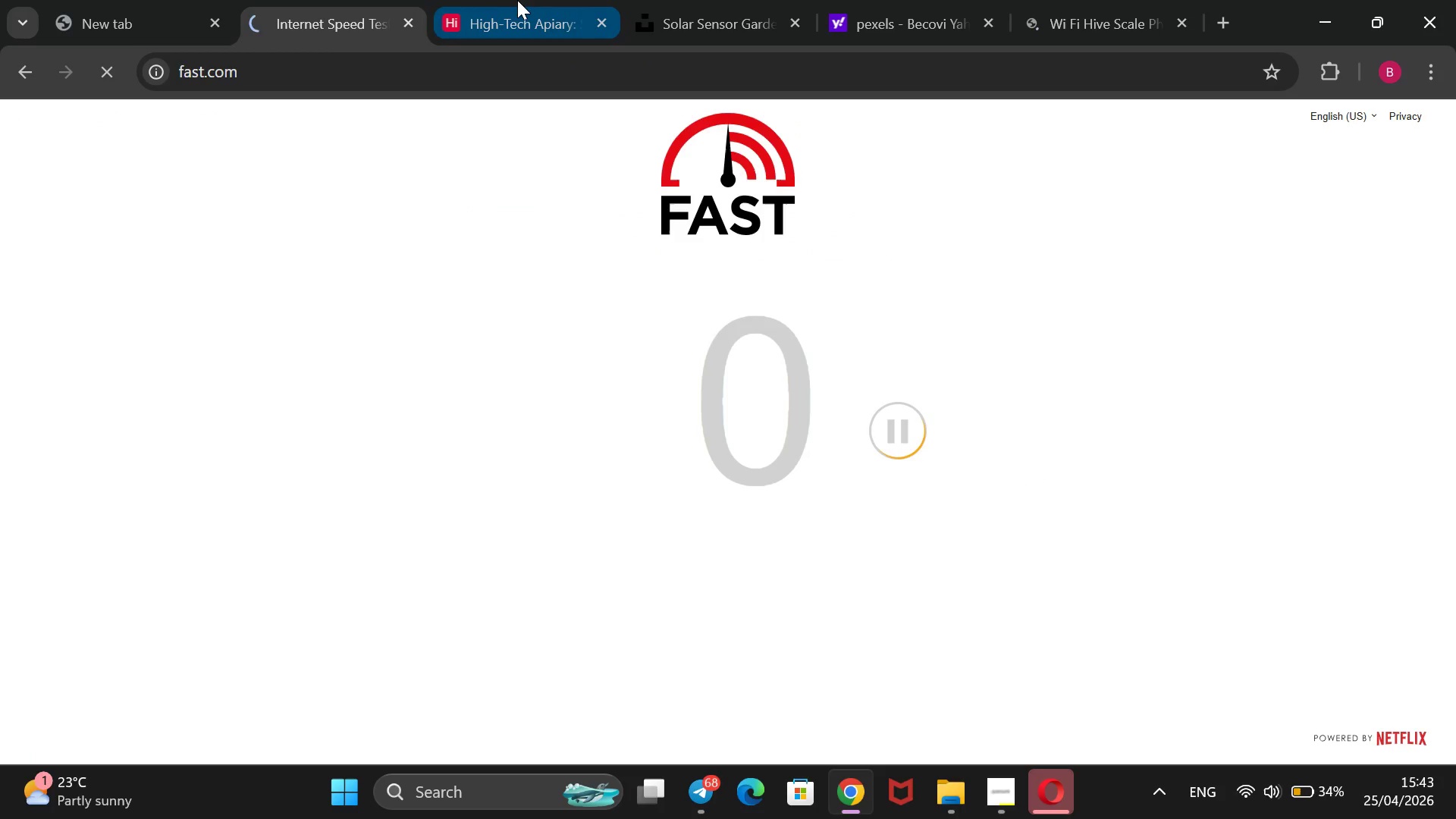 
left_click([518, 0])
 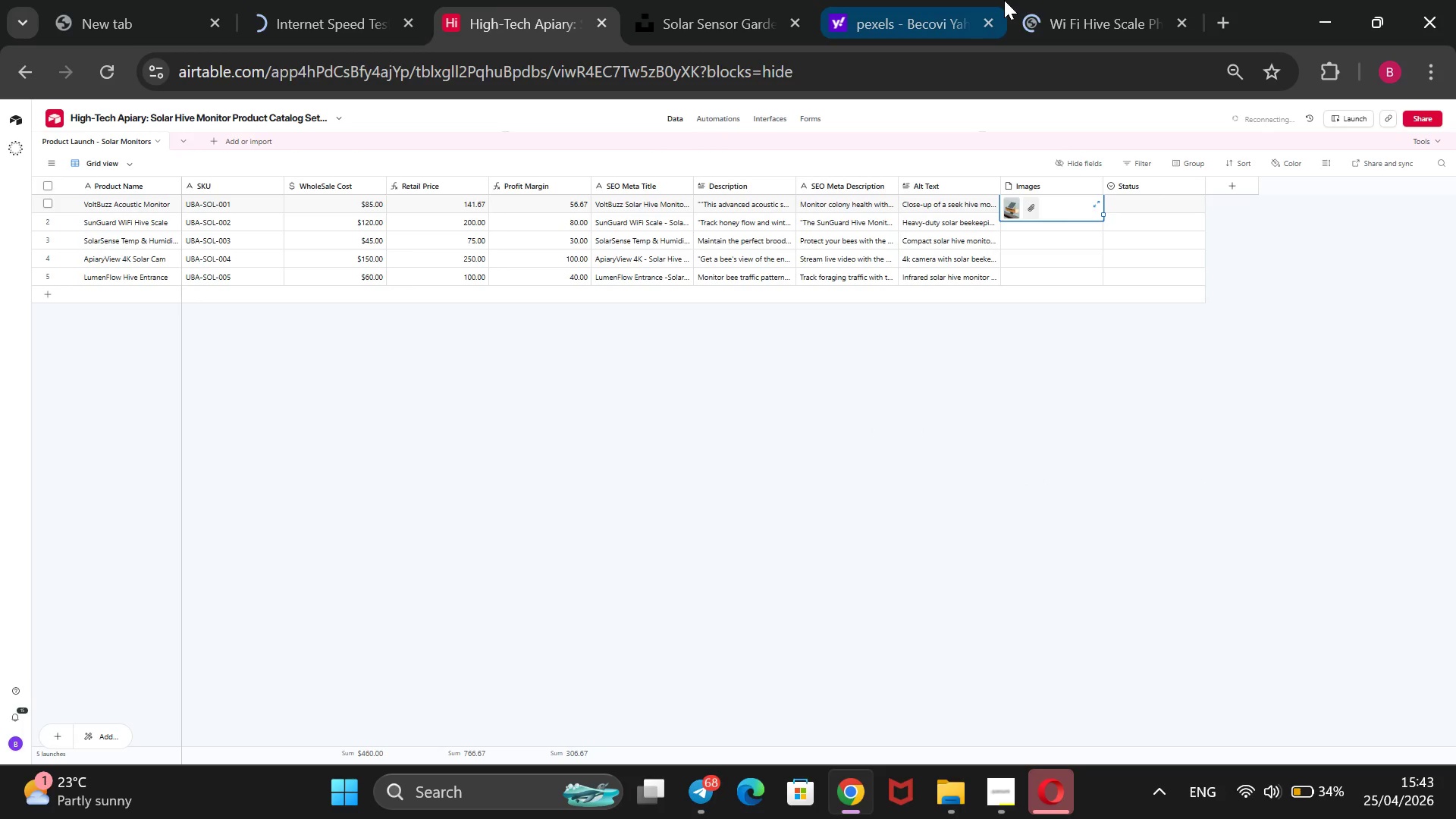 
left_click([1087, 8])
 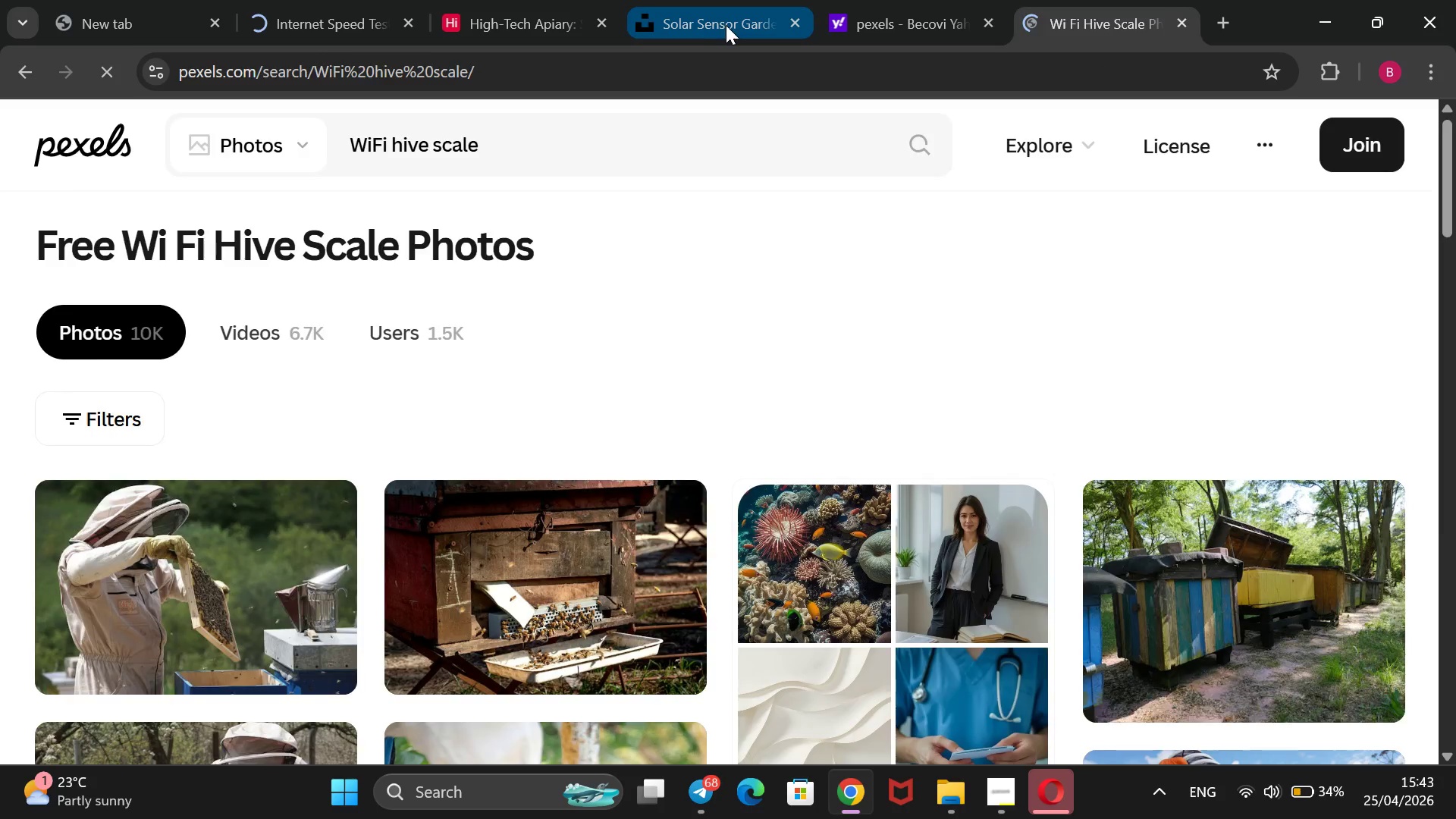 
left_click([288, 11])
 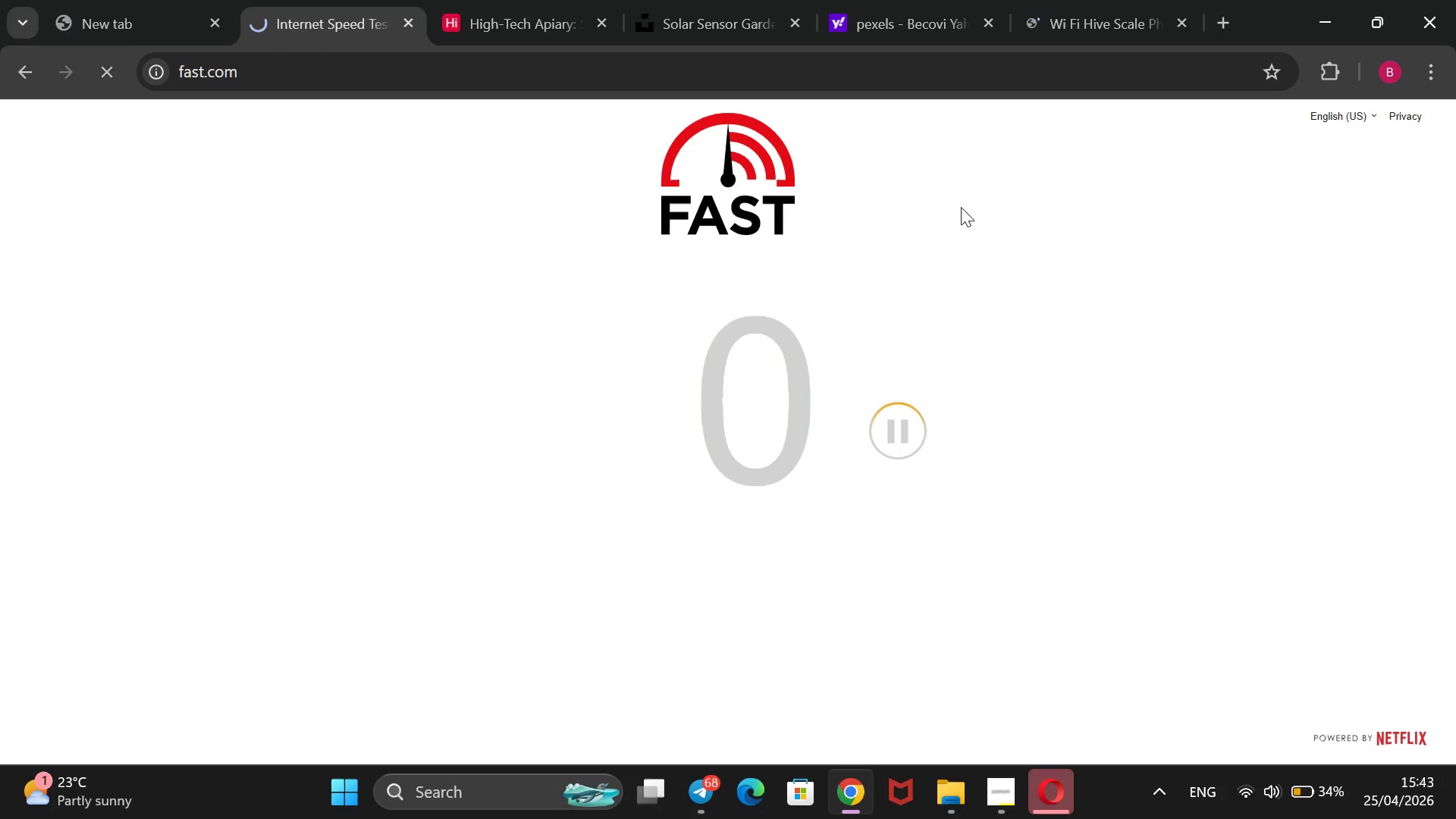 
left_click([1115, 14])
 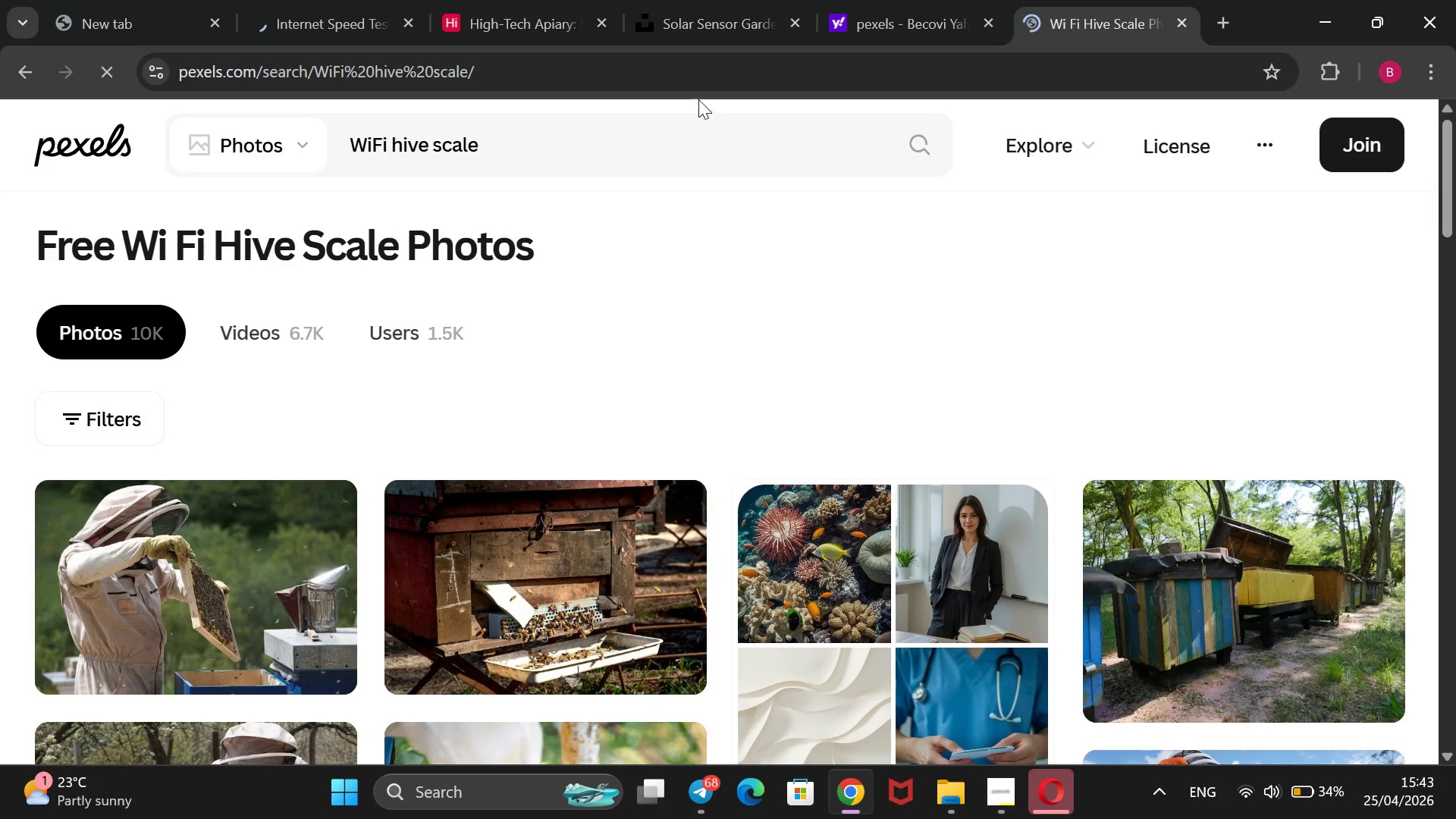 